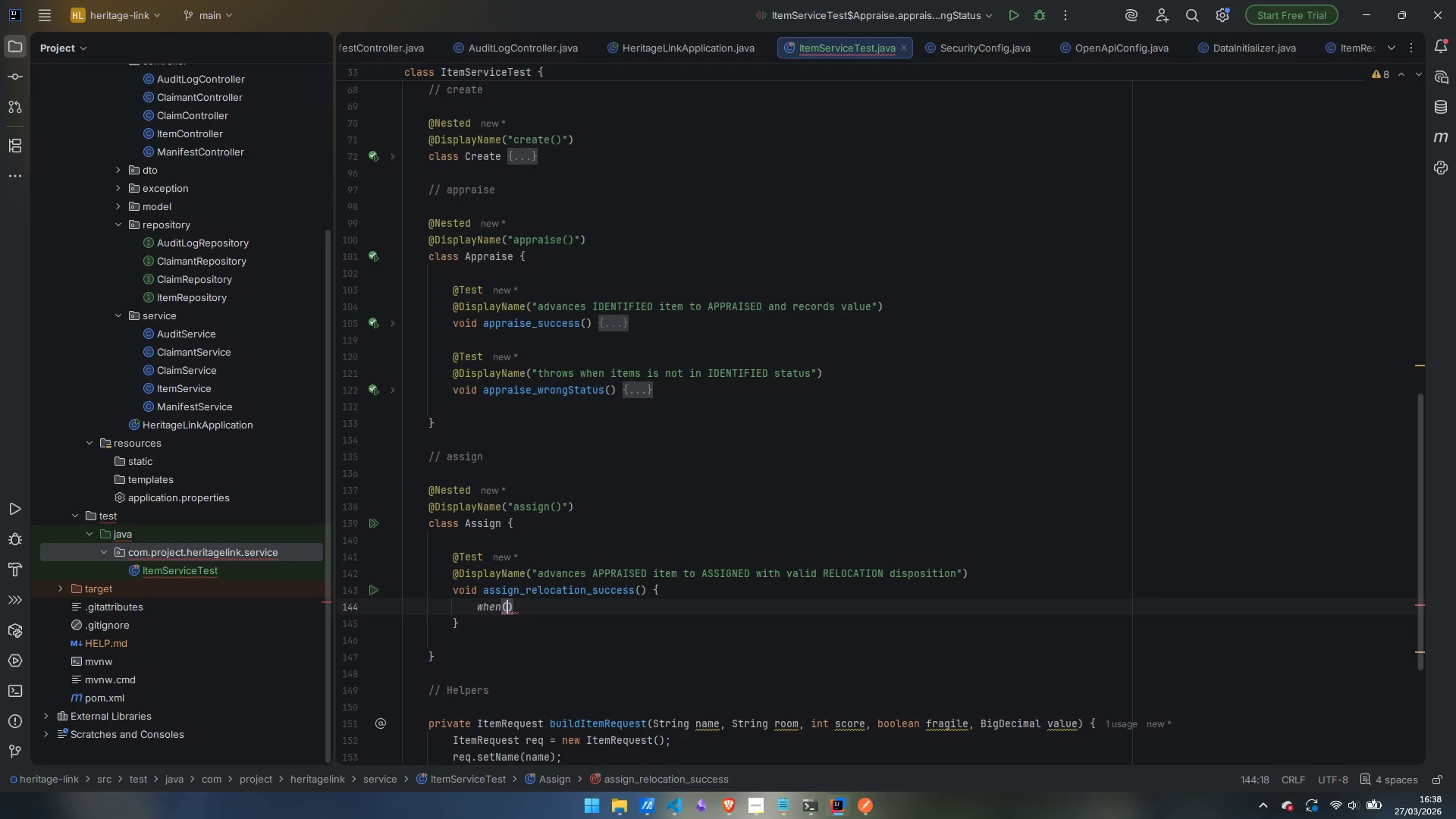 
wait(19.84)
 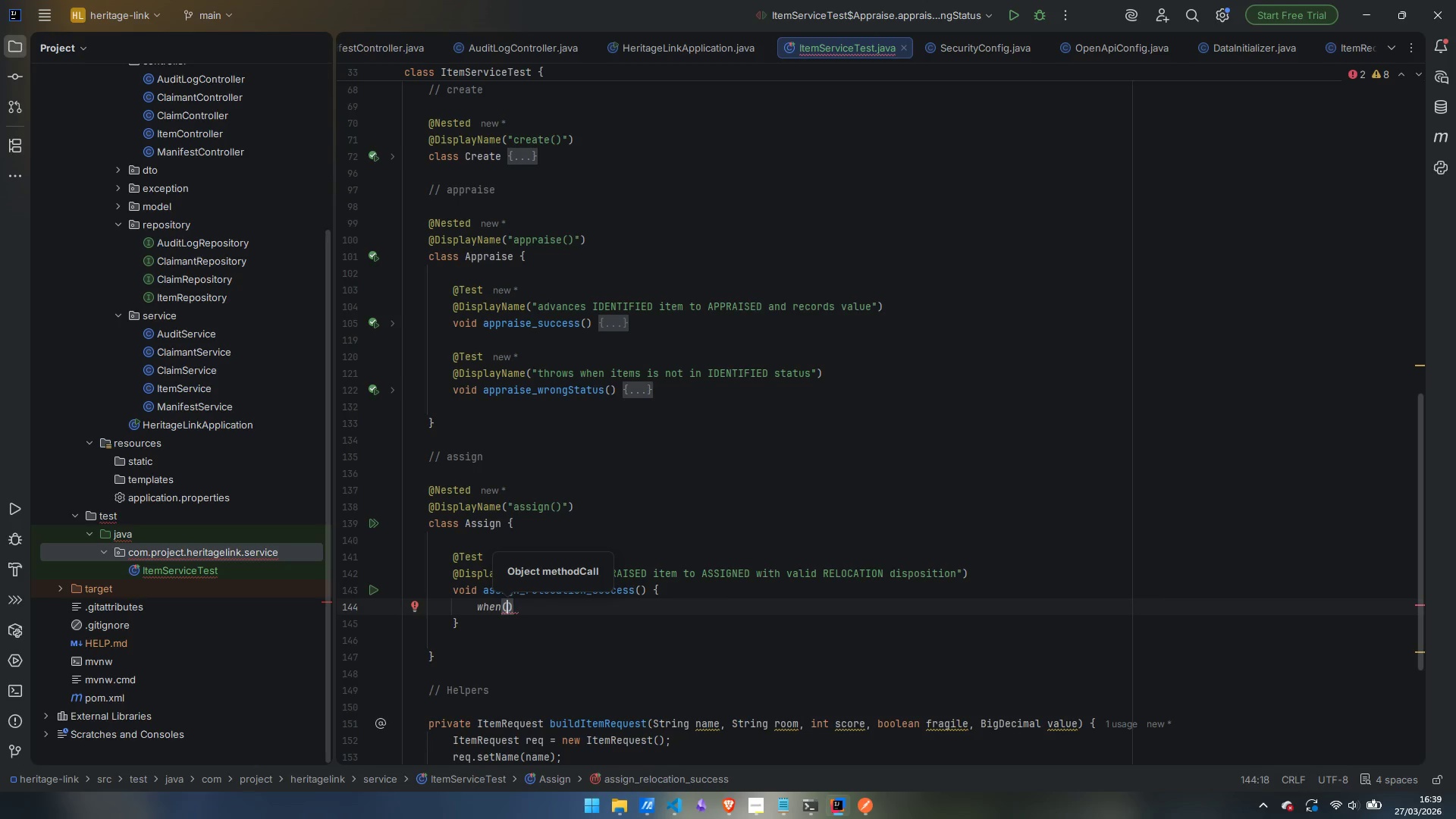 
left_click([755, 818])